 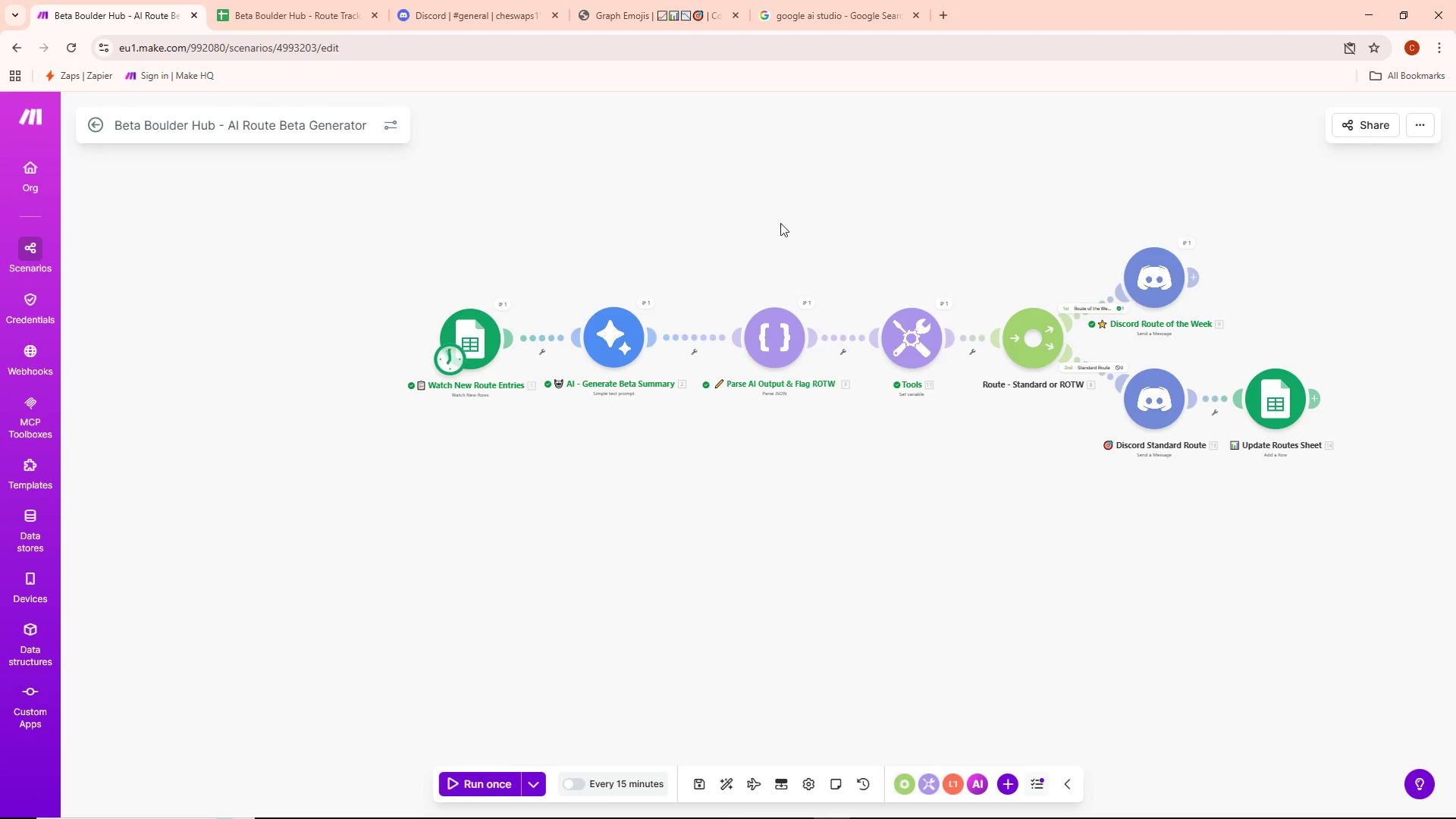 
left_click_drag(start_coordinate=[791, 222], to_coordinate=[686, 252])
 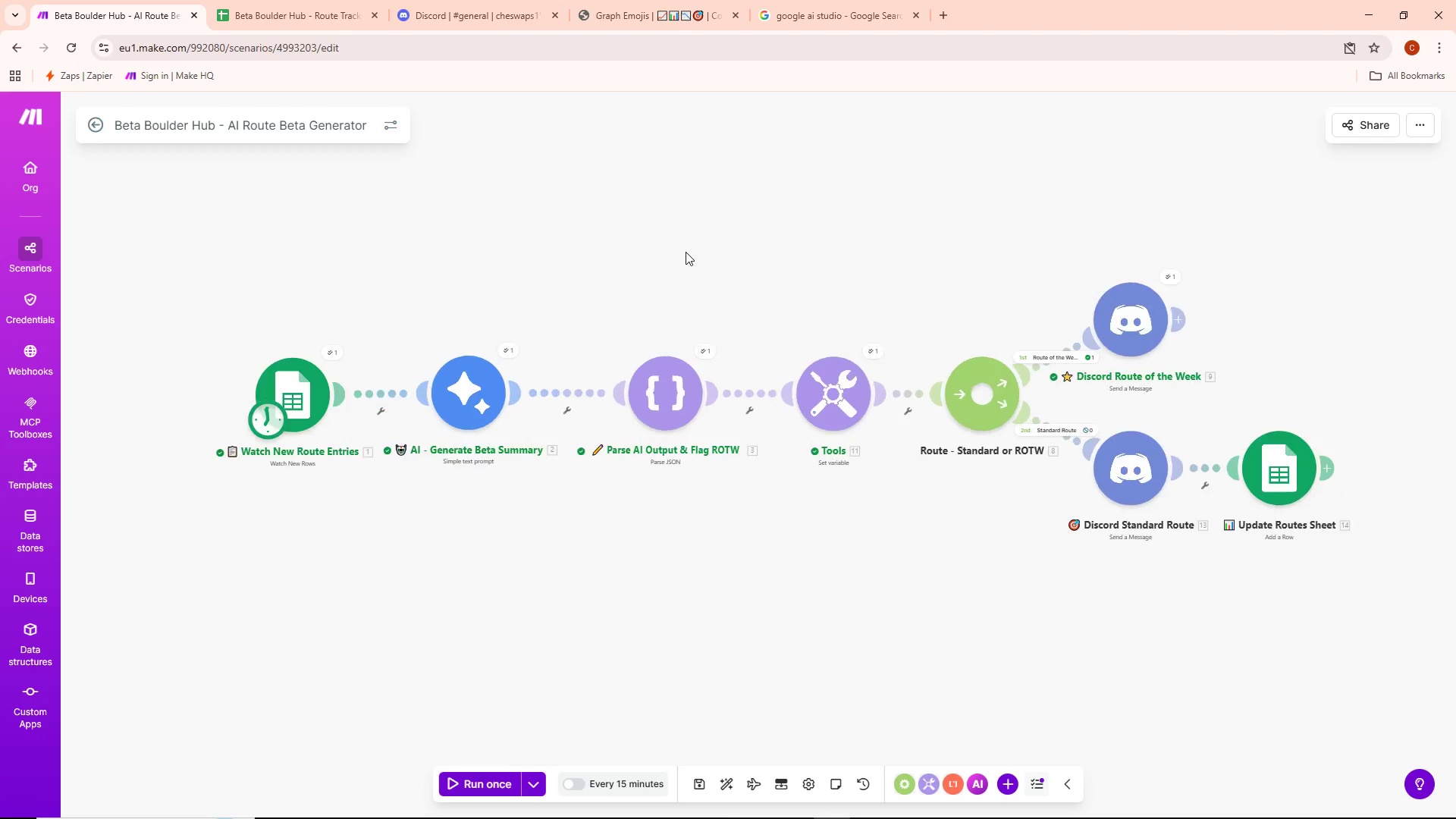 
scroll: coordinate [698, 243], scroll_direction: down, amount: 2.0
 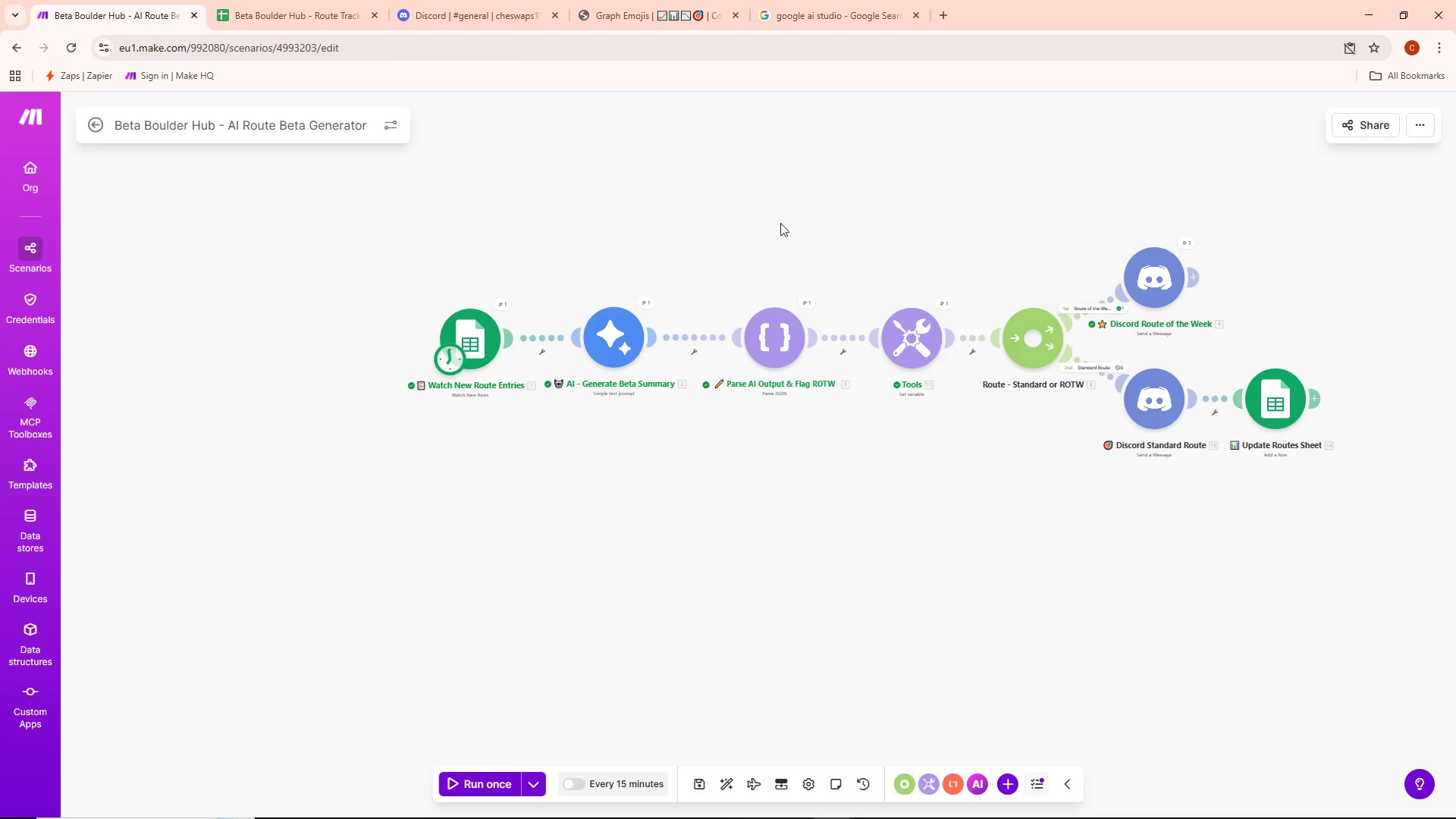 
scroll: coordinate [686, 252], scroll_direction: up, amount: 1.0
 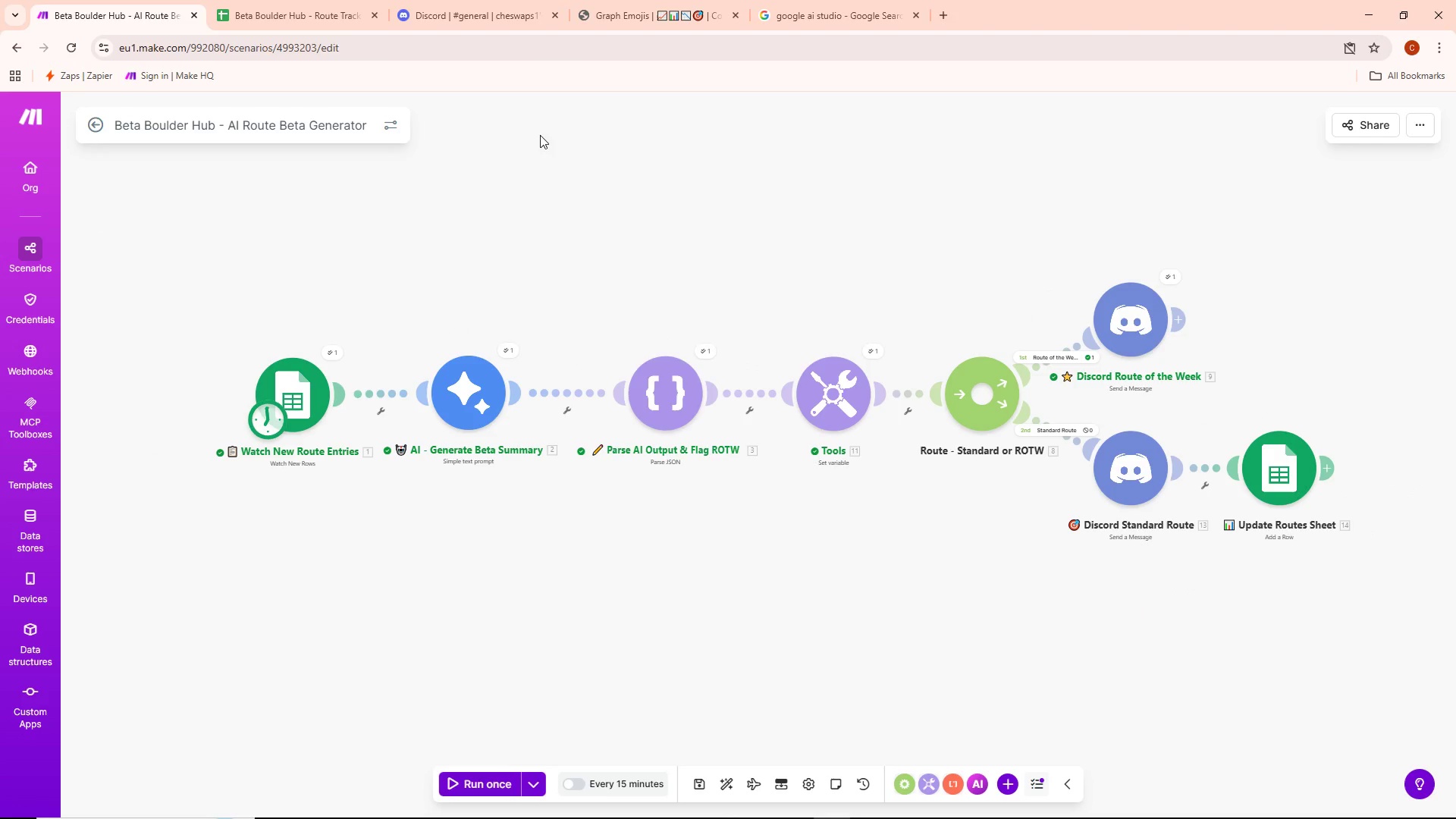 
key(Alt+AltLeft)
 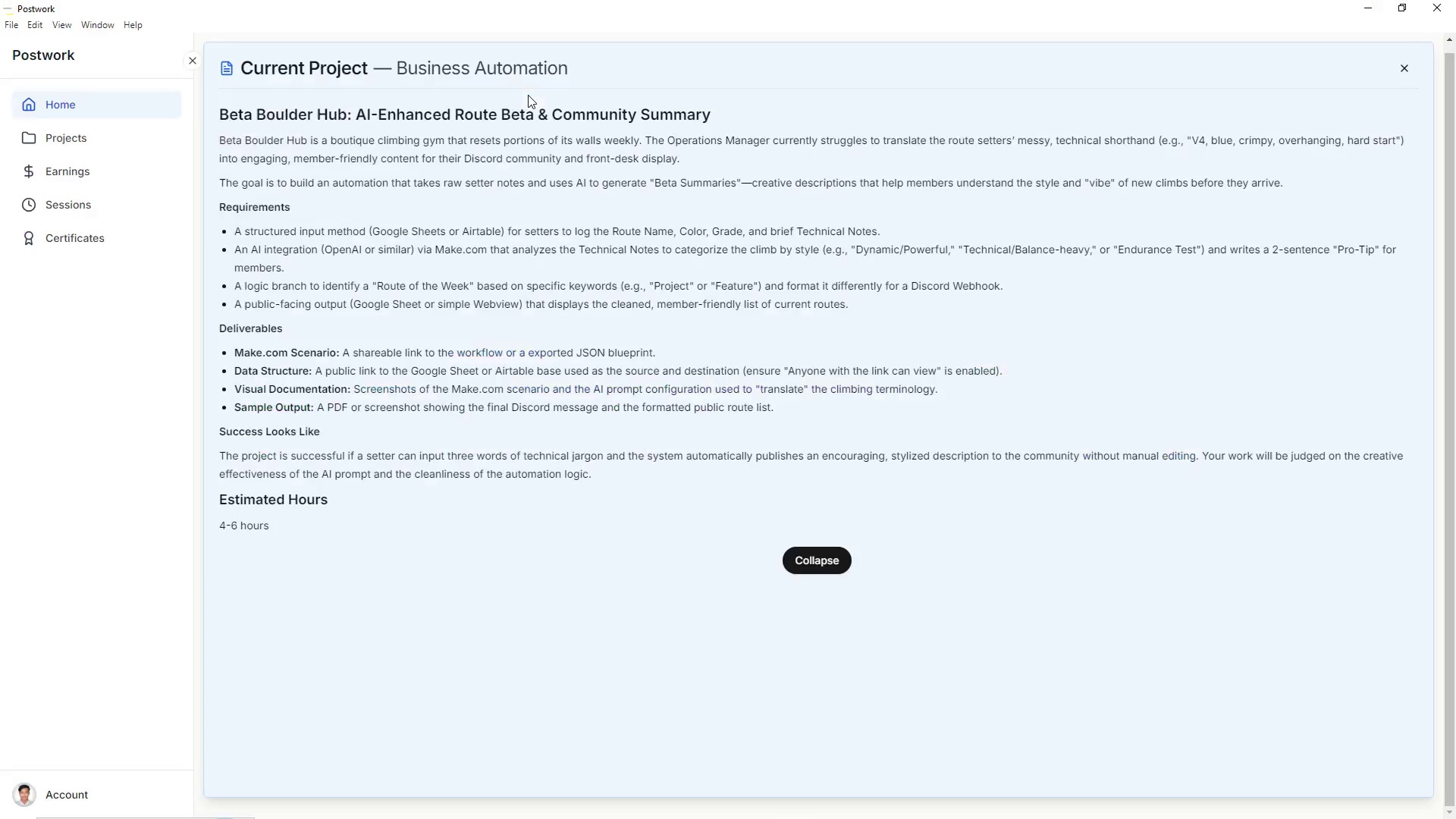 
key(Alt+Tab)